 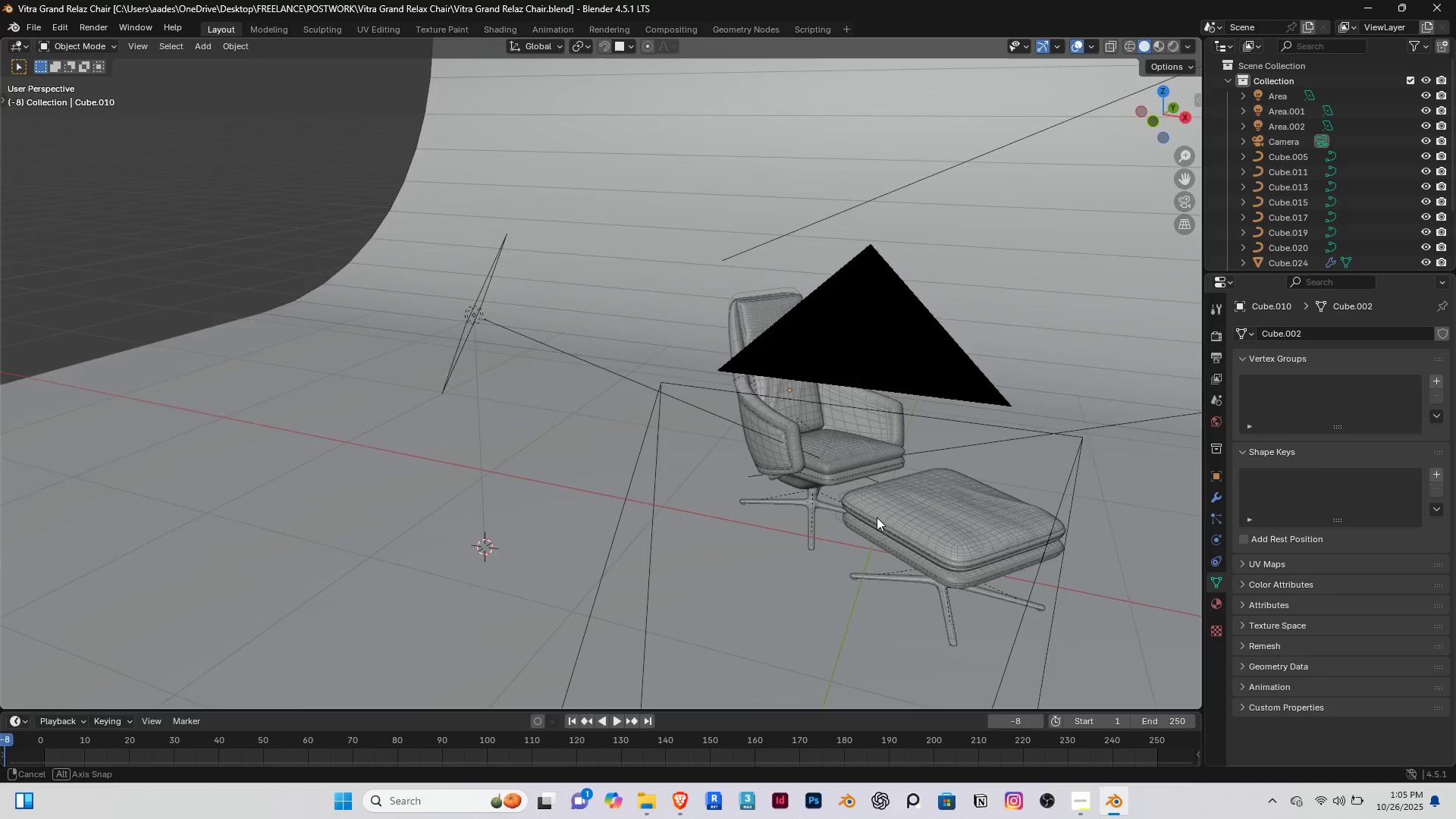 
key(Insert)
 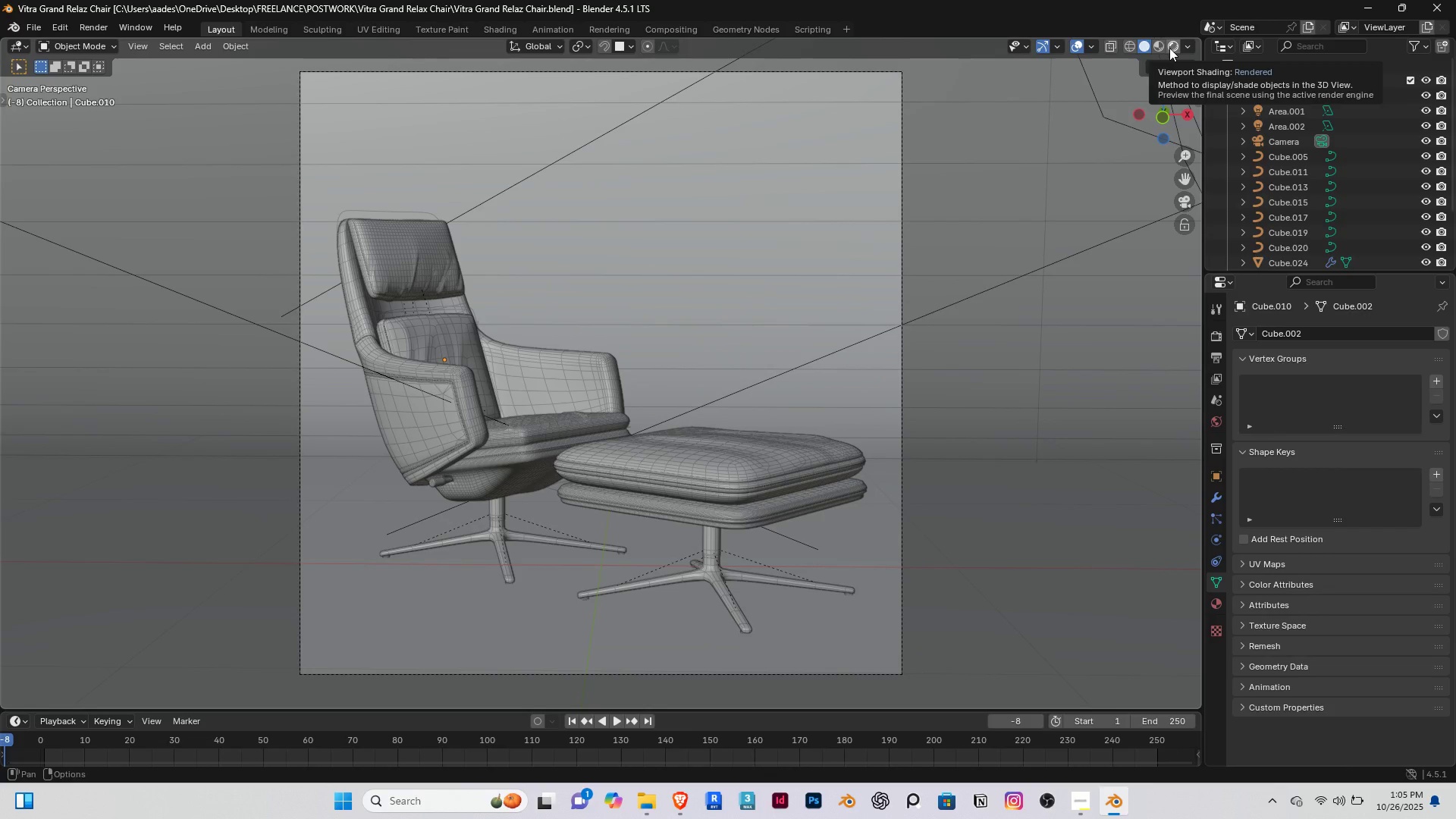 
left_click([1174, 46])
 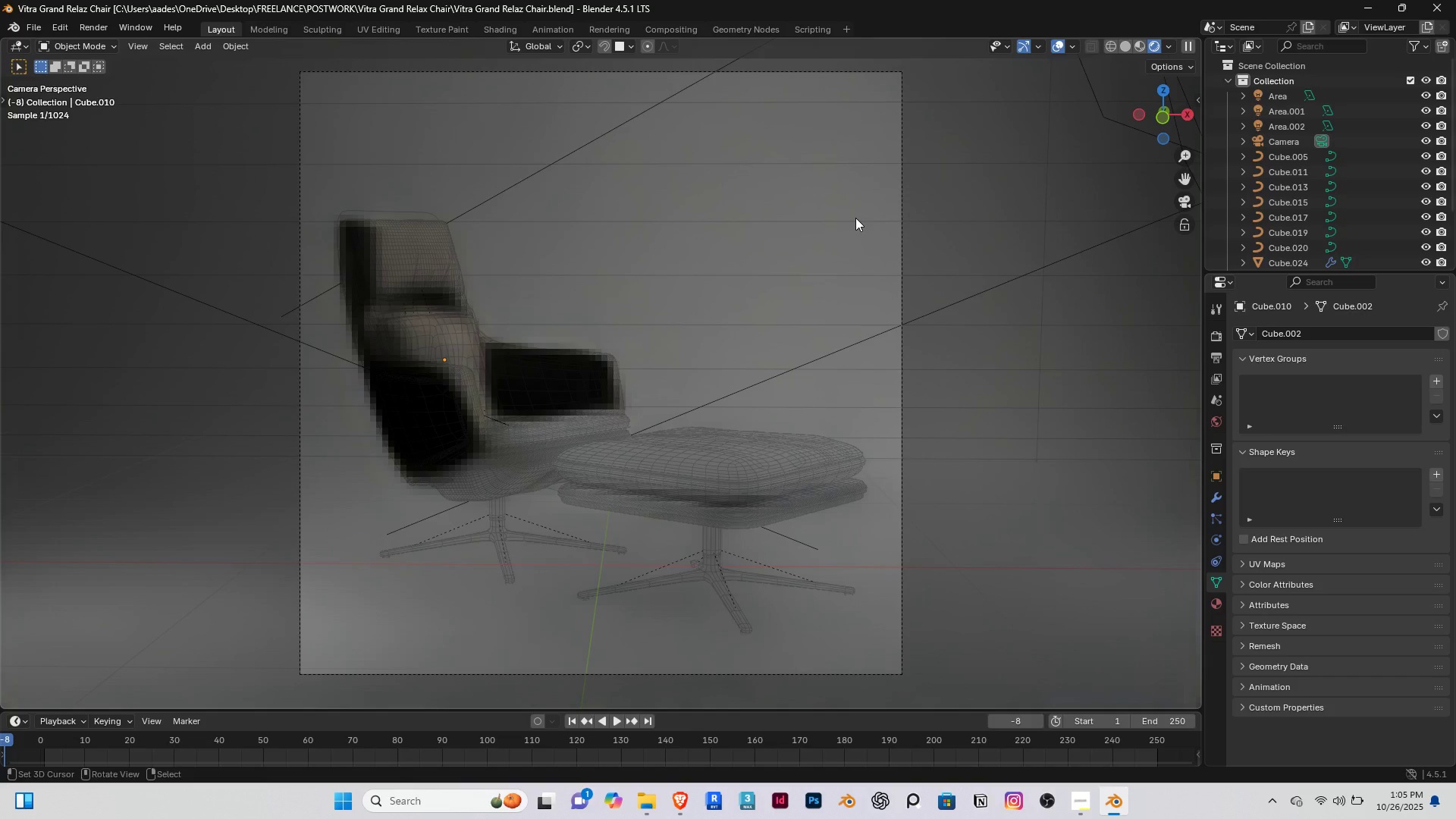 
wait(8.75)
 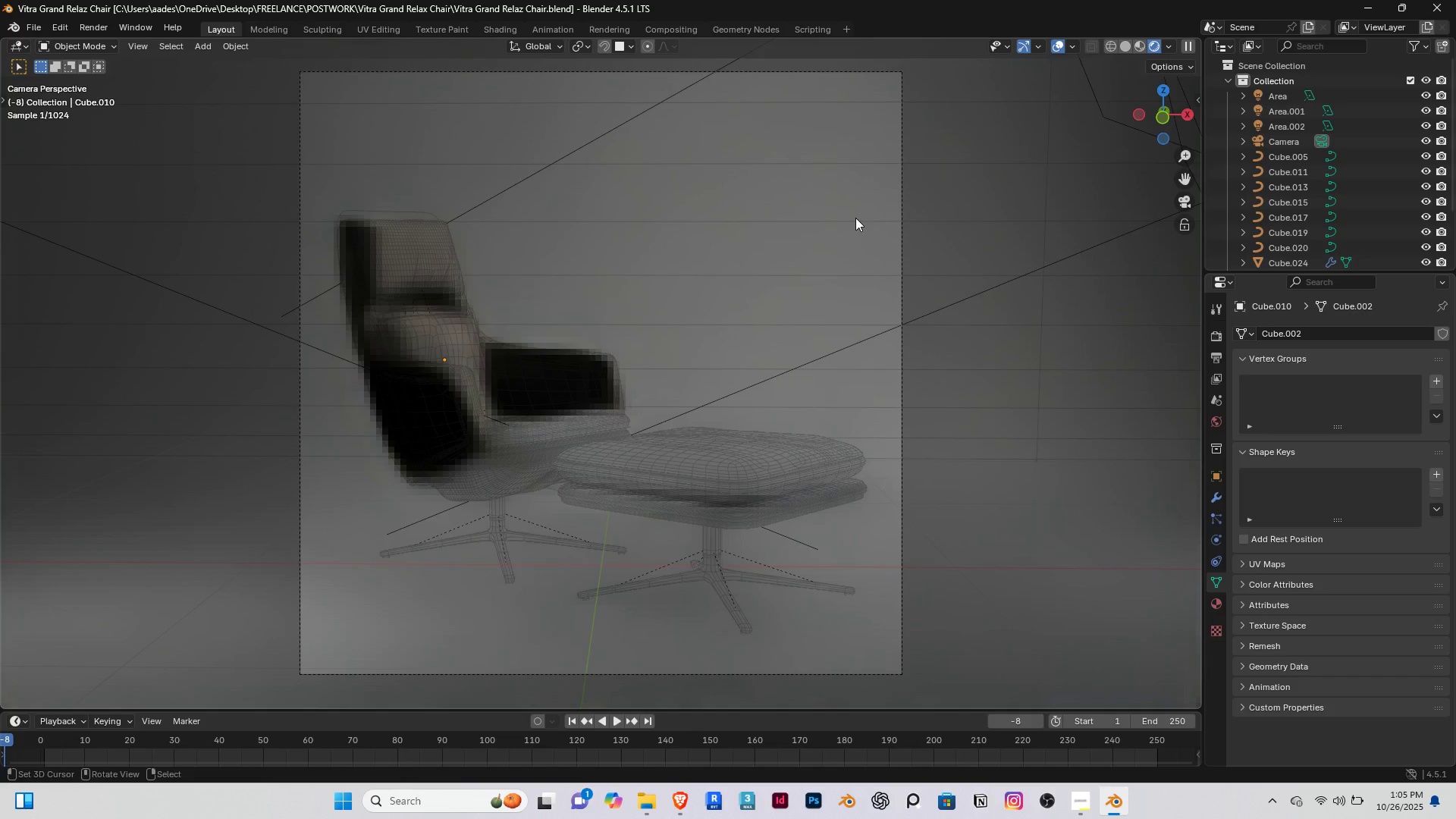 
left_click([1054, 42])
 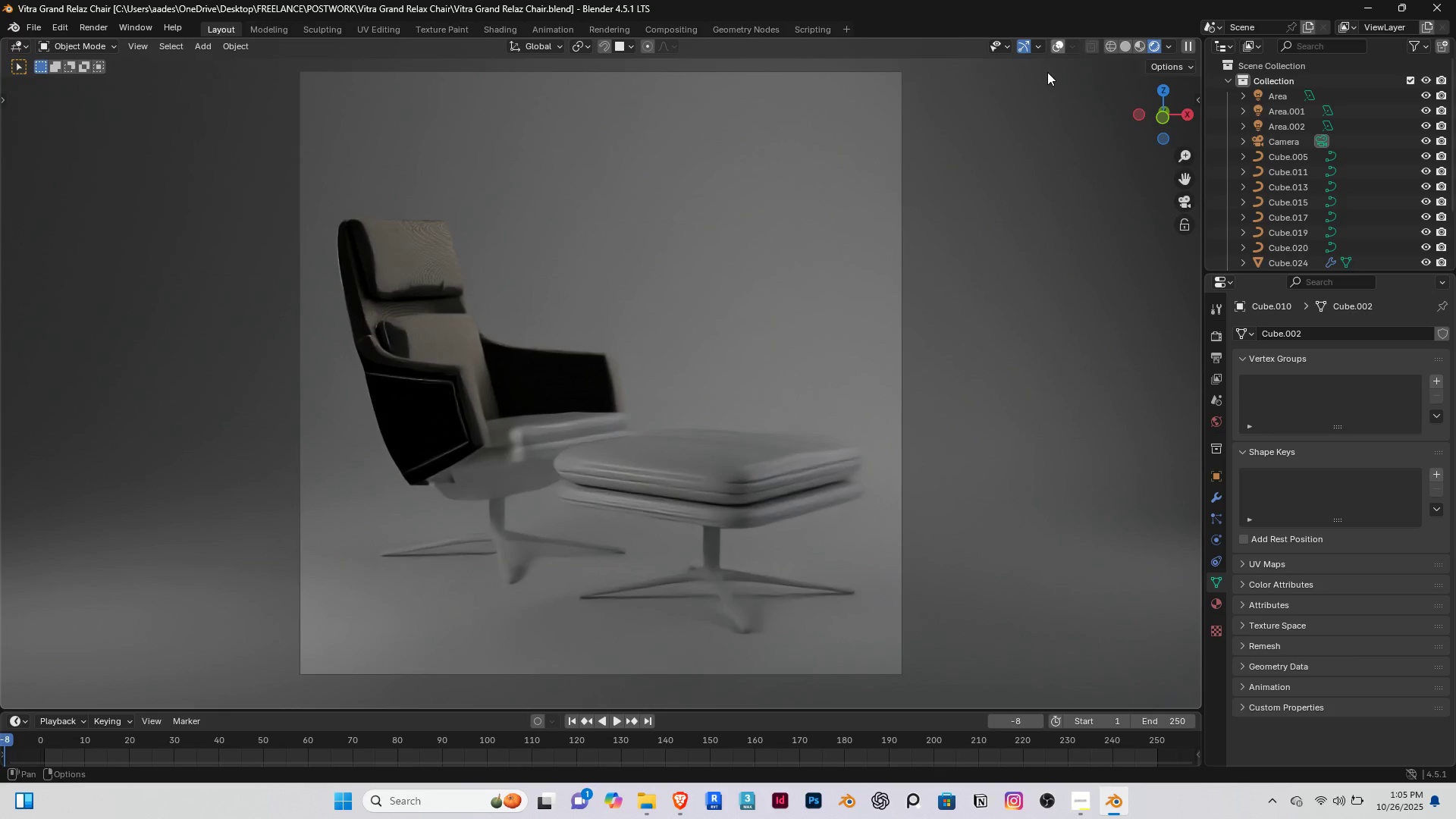 
left_click([1056, 42])
 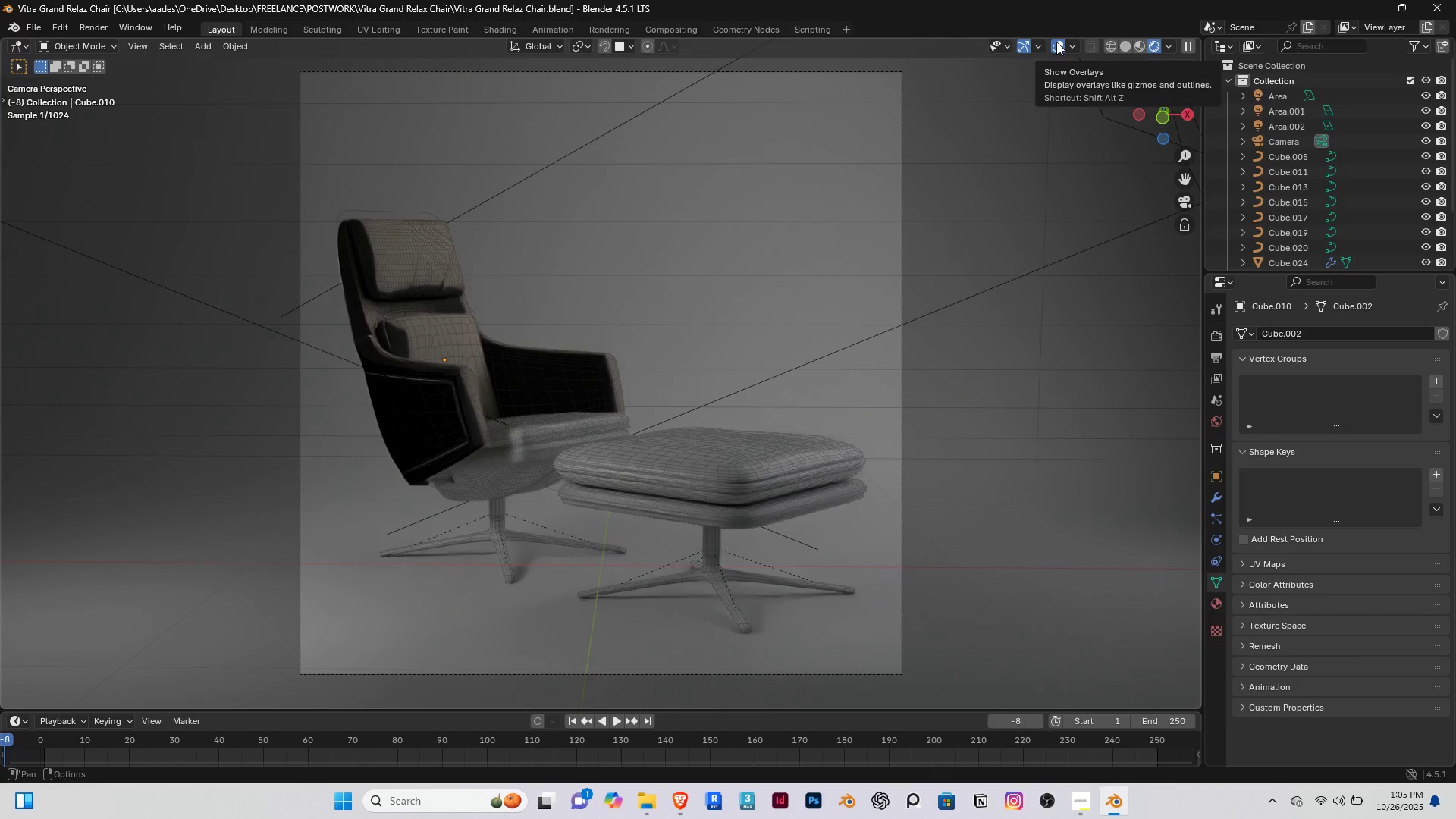 
left_click([1052, 49])
 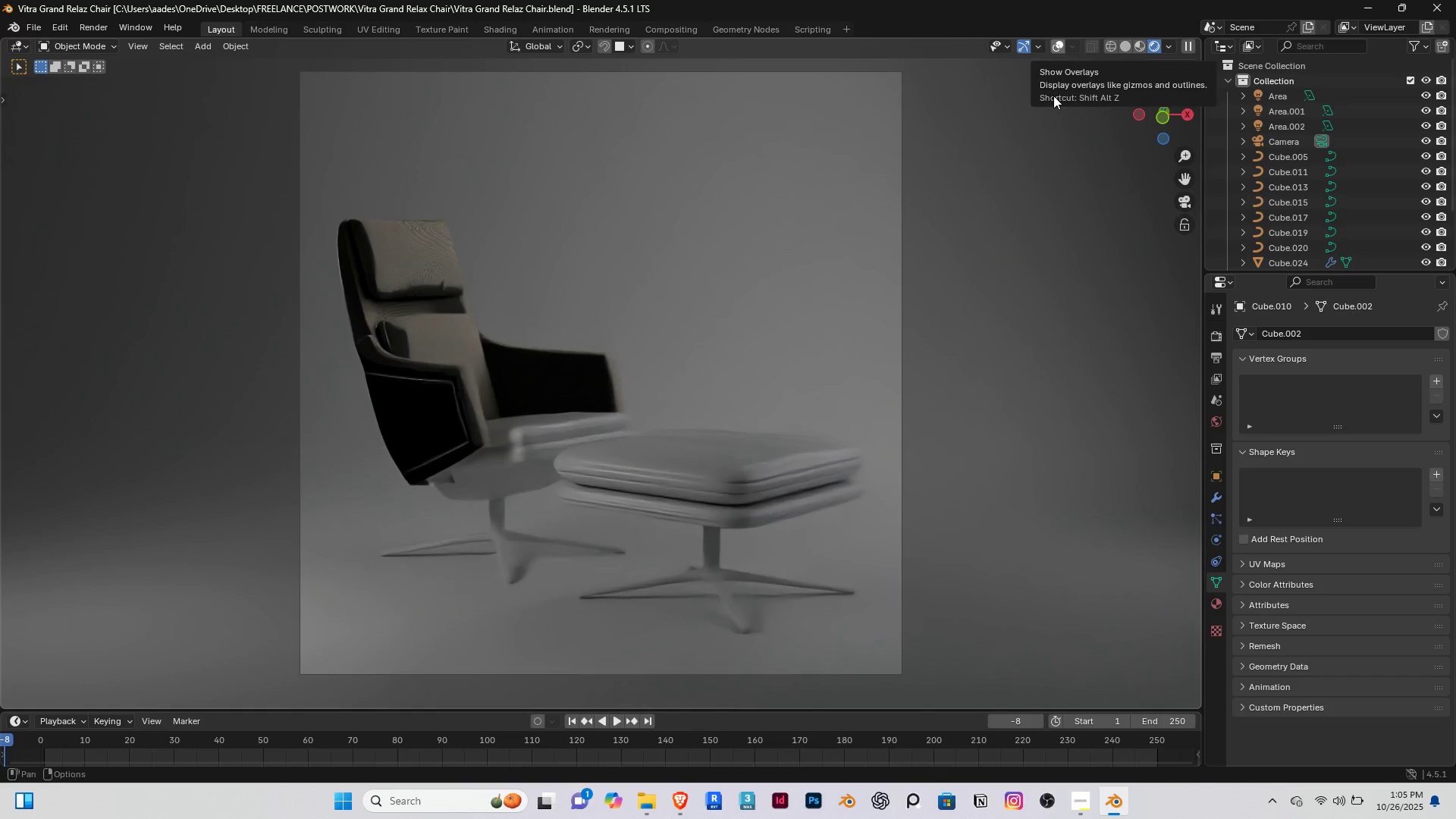 
left_click([1052, 48])
 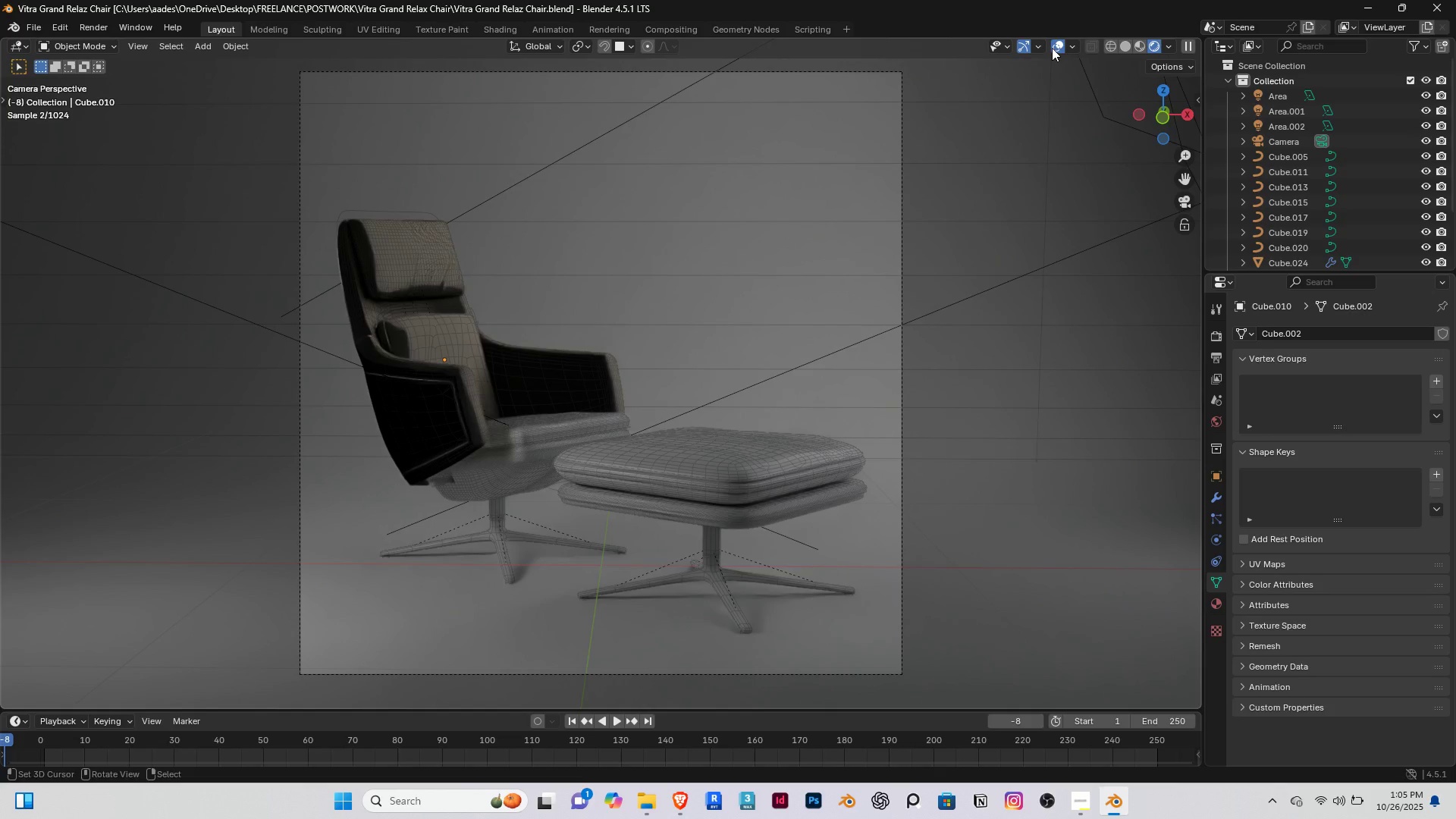 
left_click([1216, 608])
 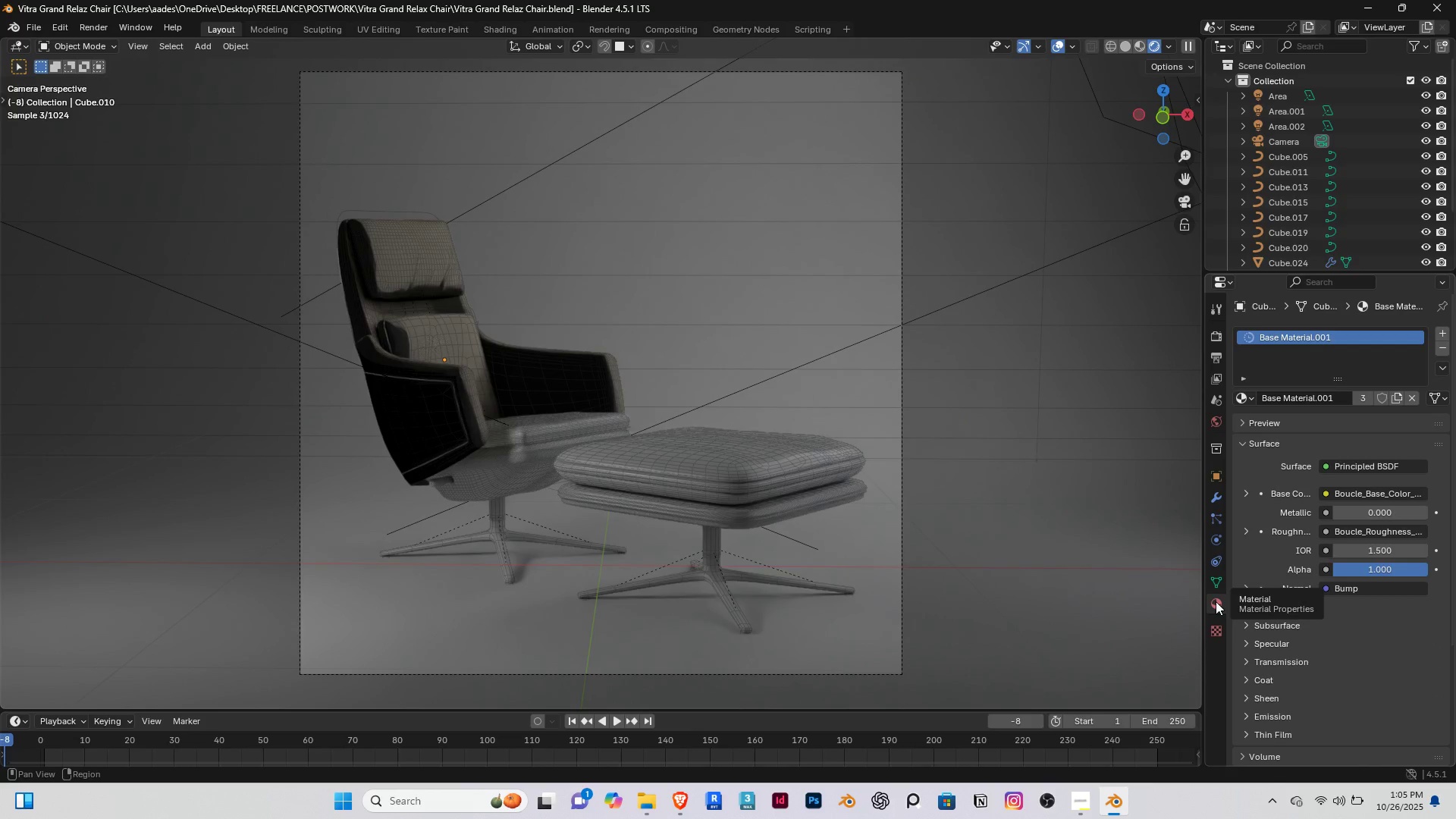 
left_click([1216, 601])
 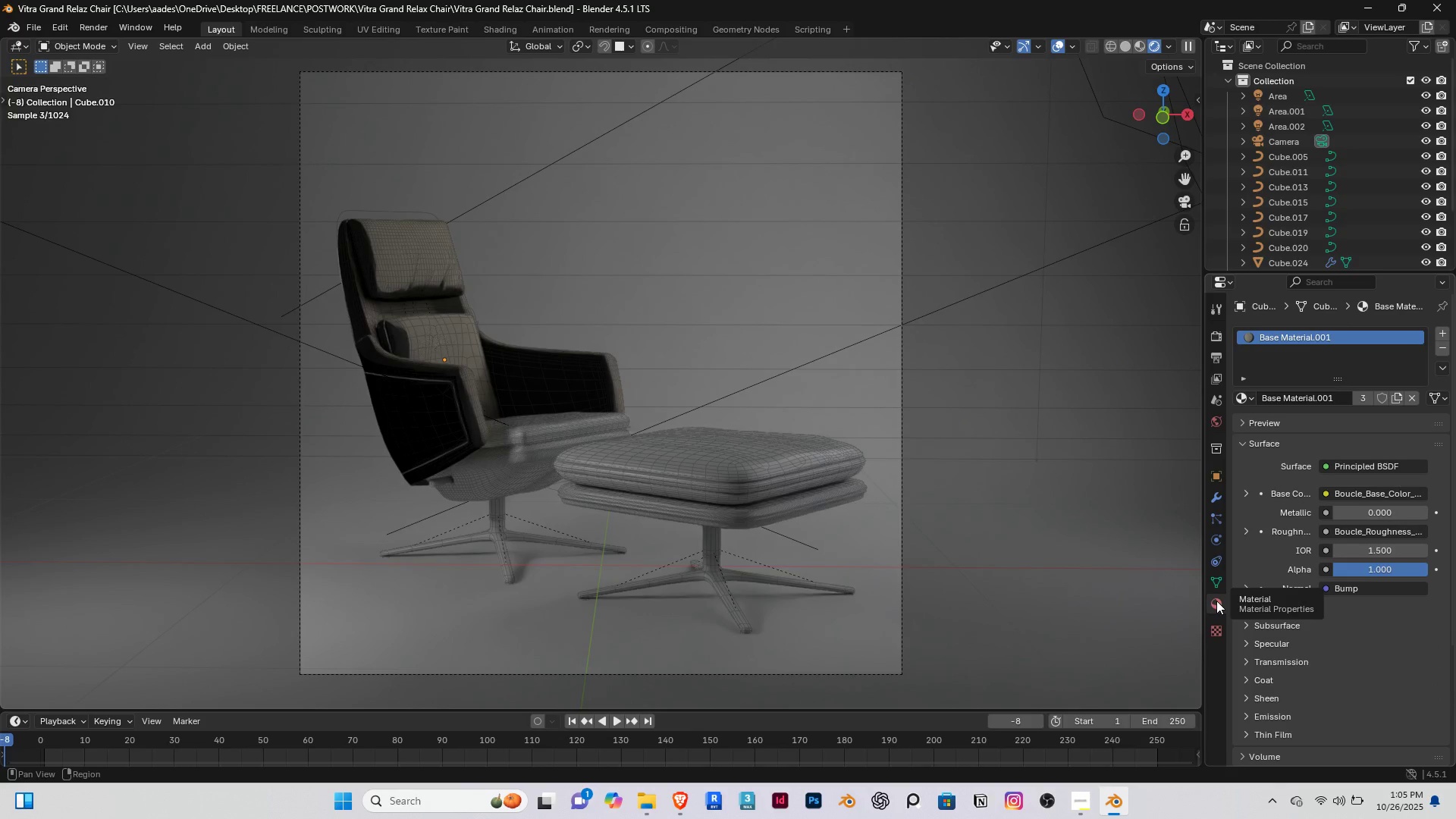 
left_click([1216, 601])
 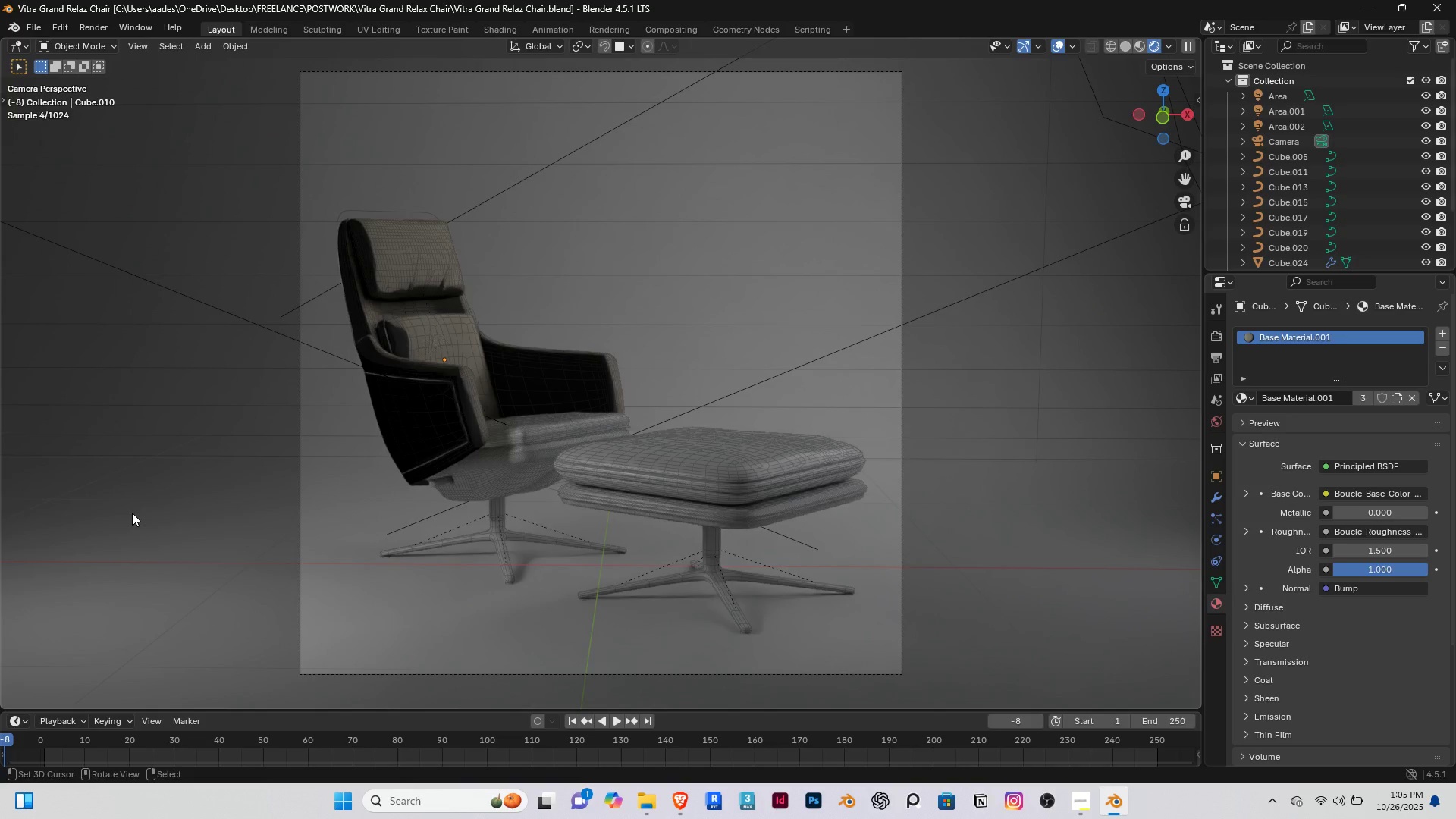 
mouse_move([1233, 423])
 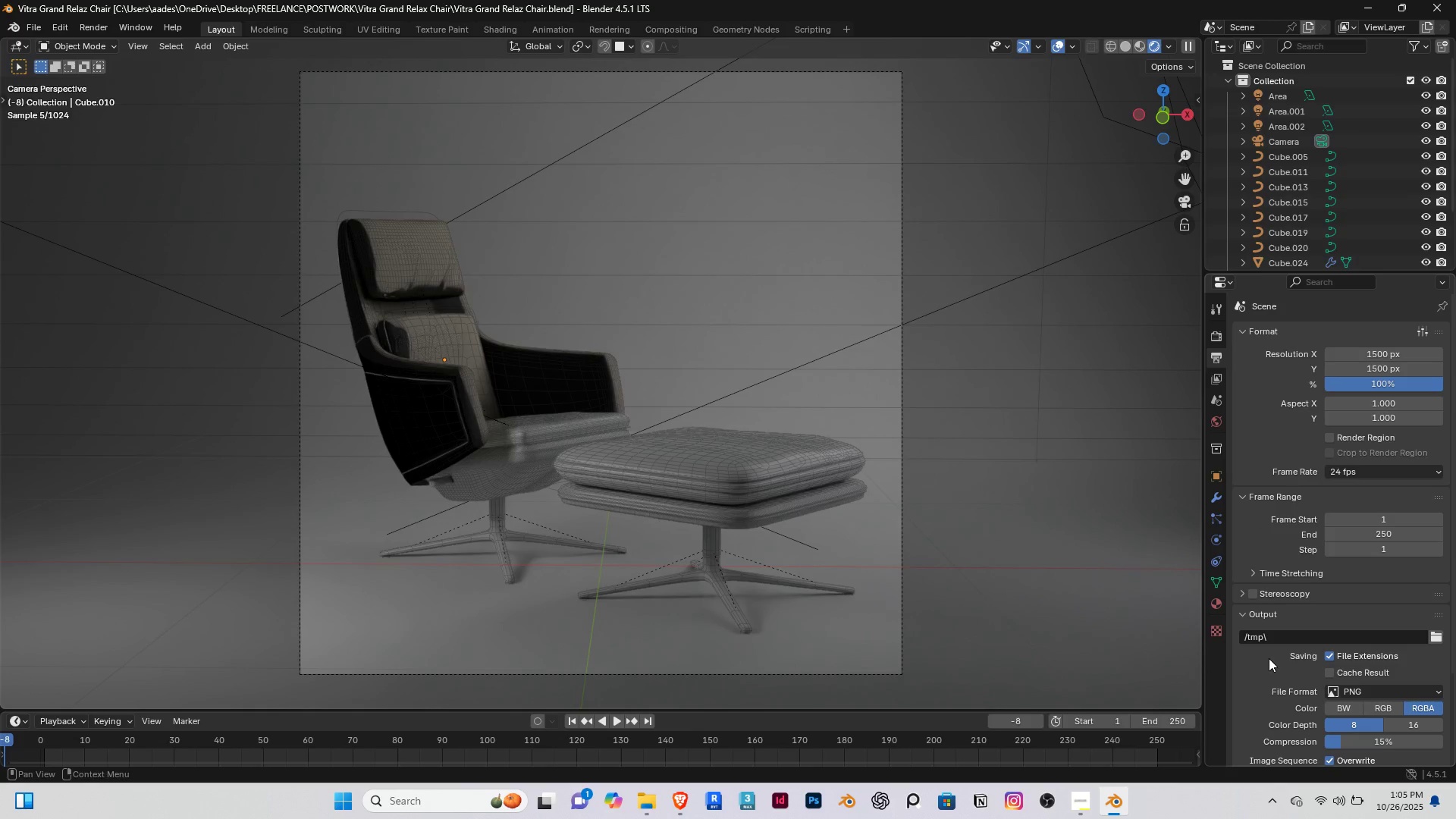 
left_click([1216, 400])
 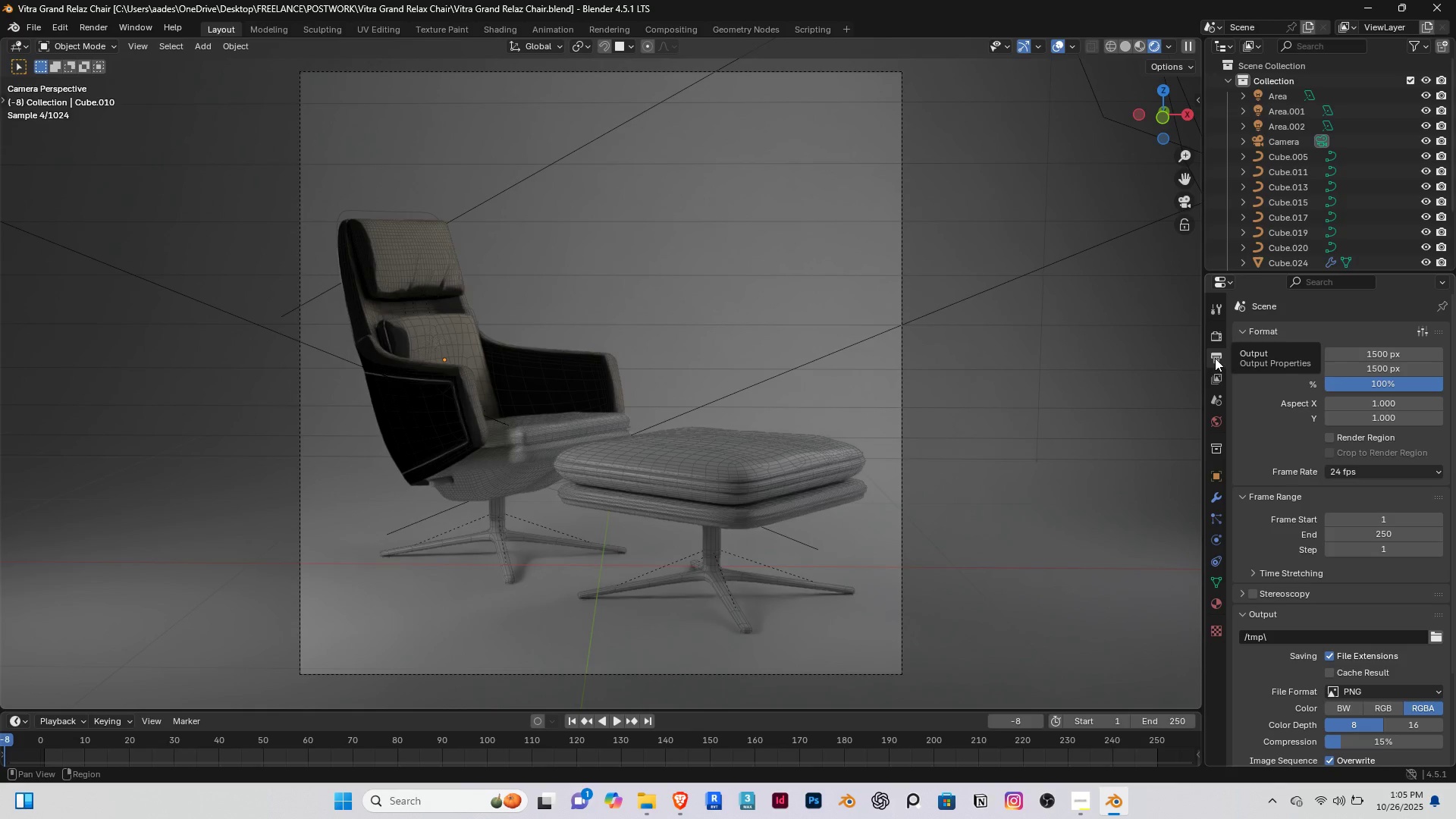 
double_click([1215, 358])
 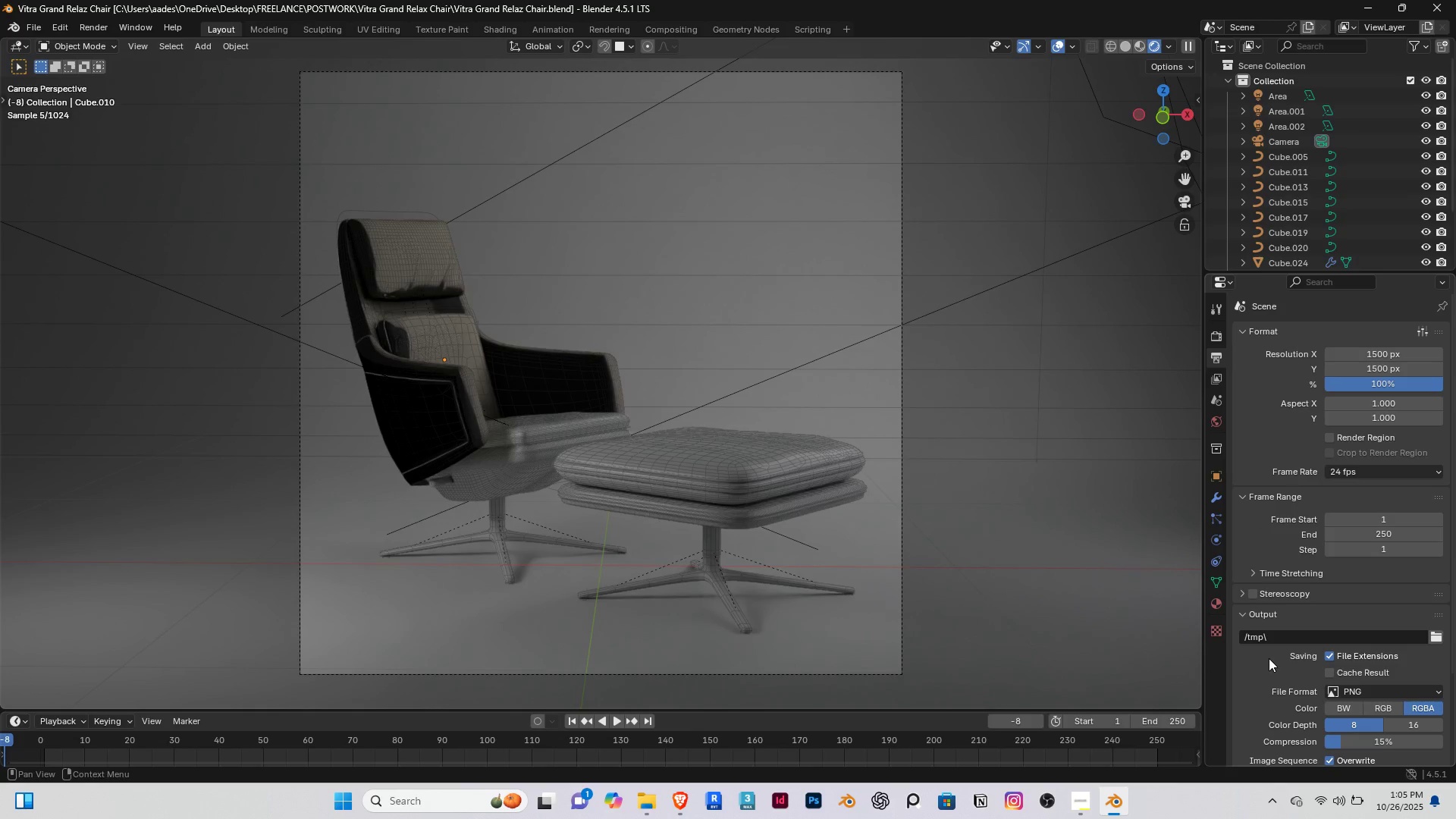 
scroll: coordinate [1279, 664], scroll_direction: down, amount: 15.0
 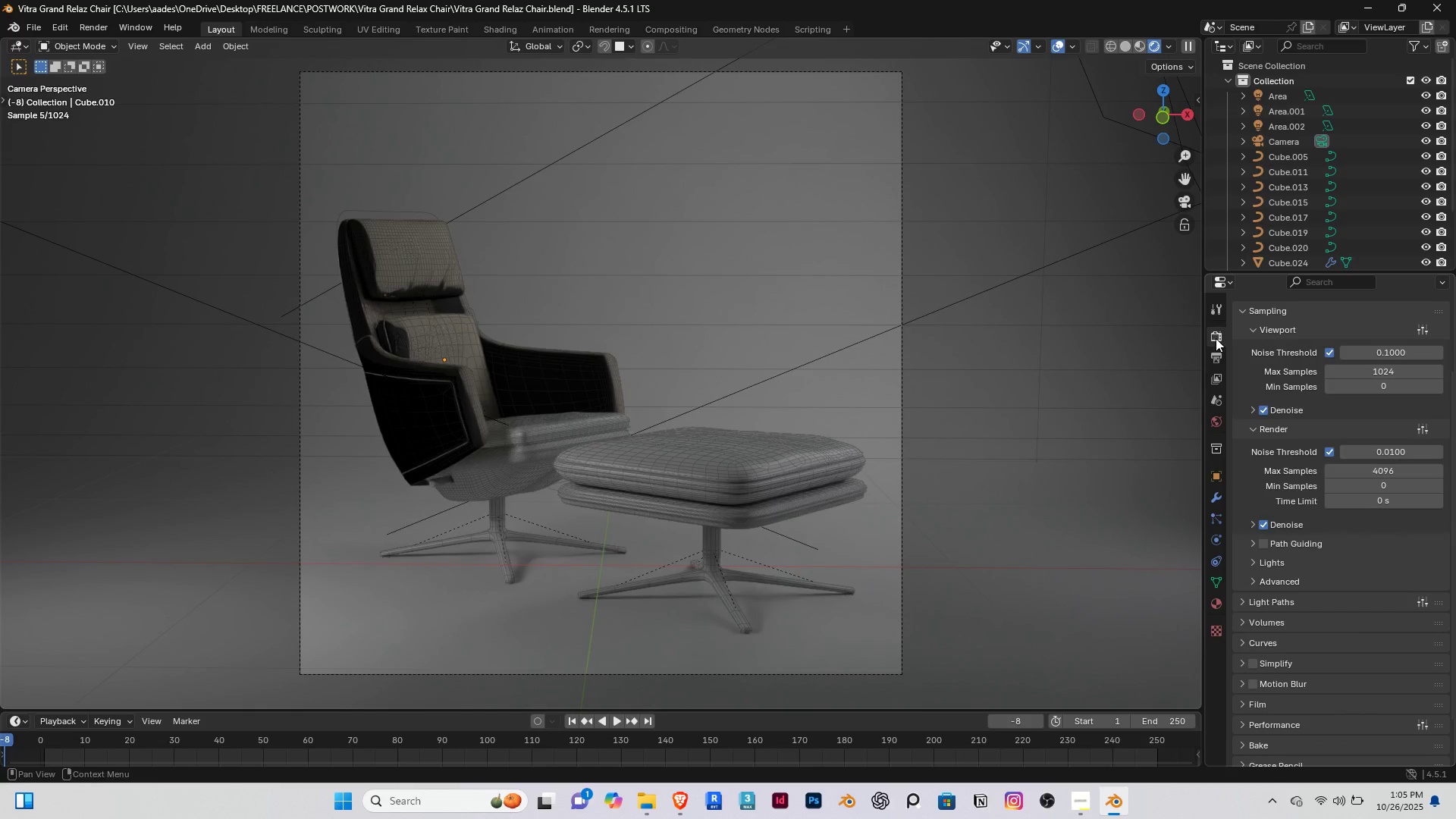 
mouse_move([1374, 672])
 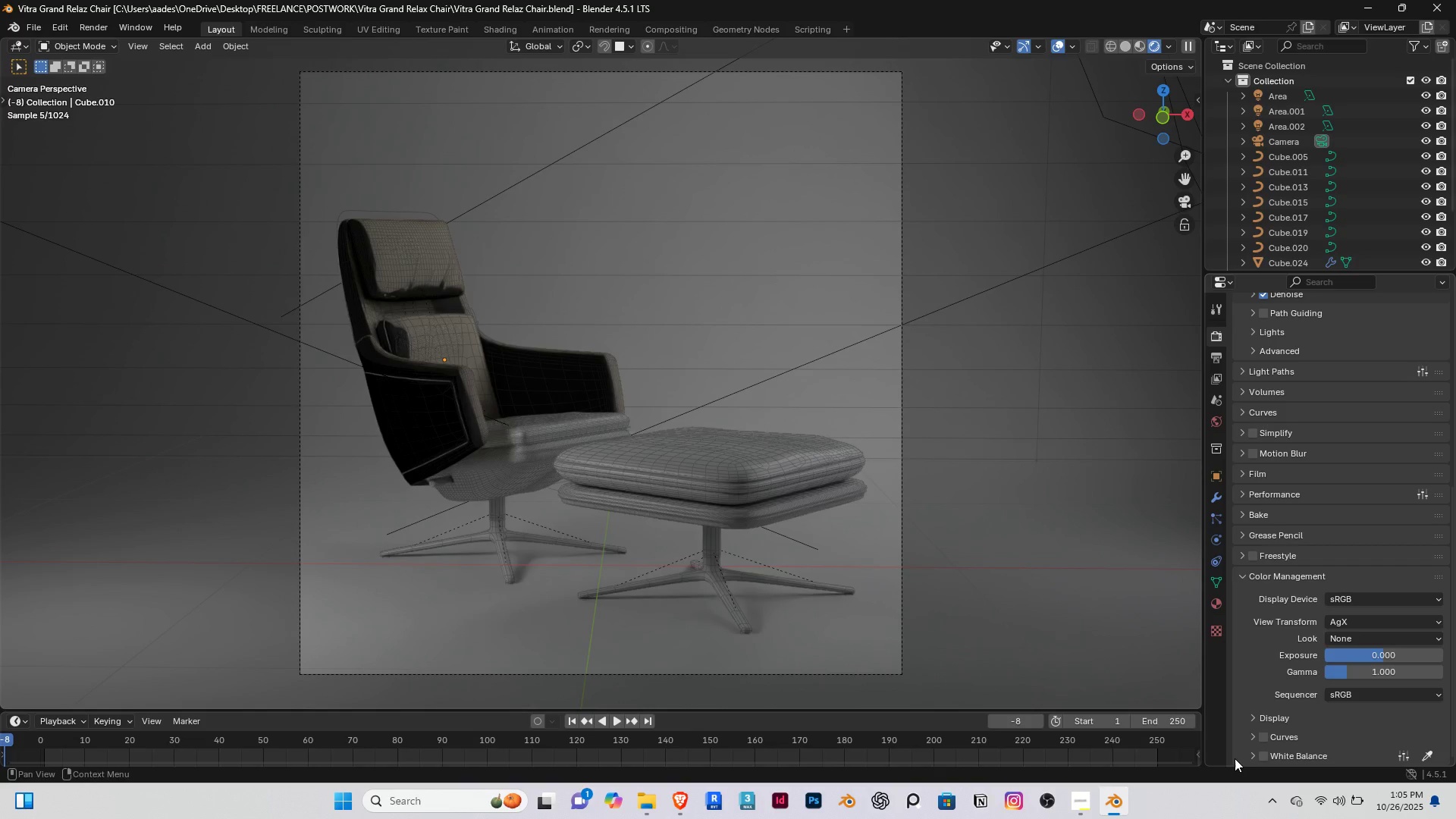 
left_click([1254, 757])
 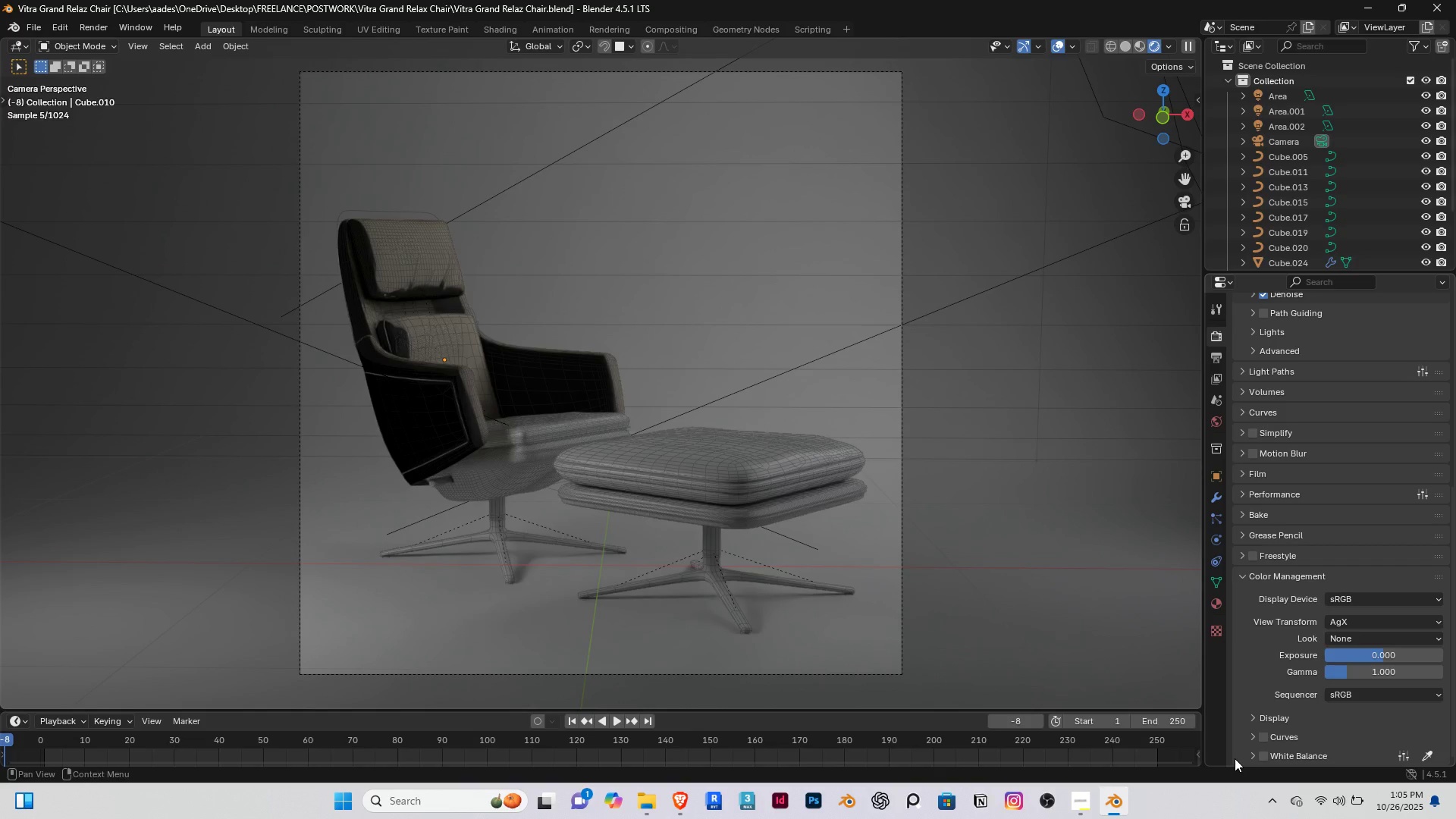 
scroll: coordinate [1239, 691], scroll_direction: down, amount: 8.0
 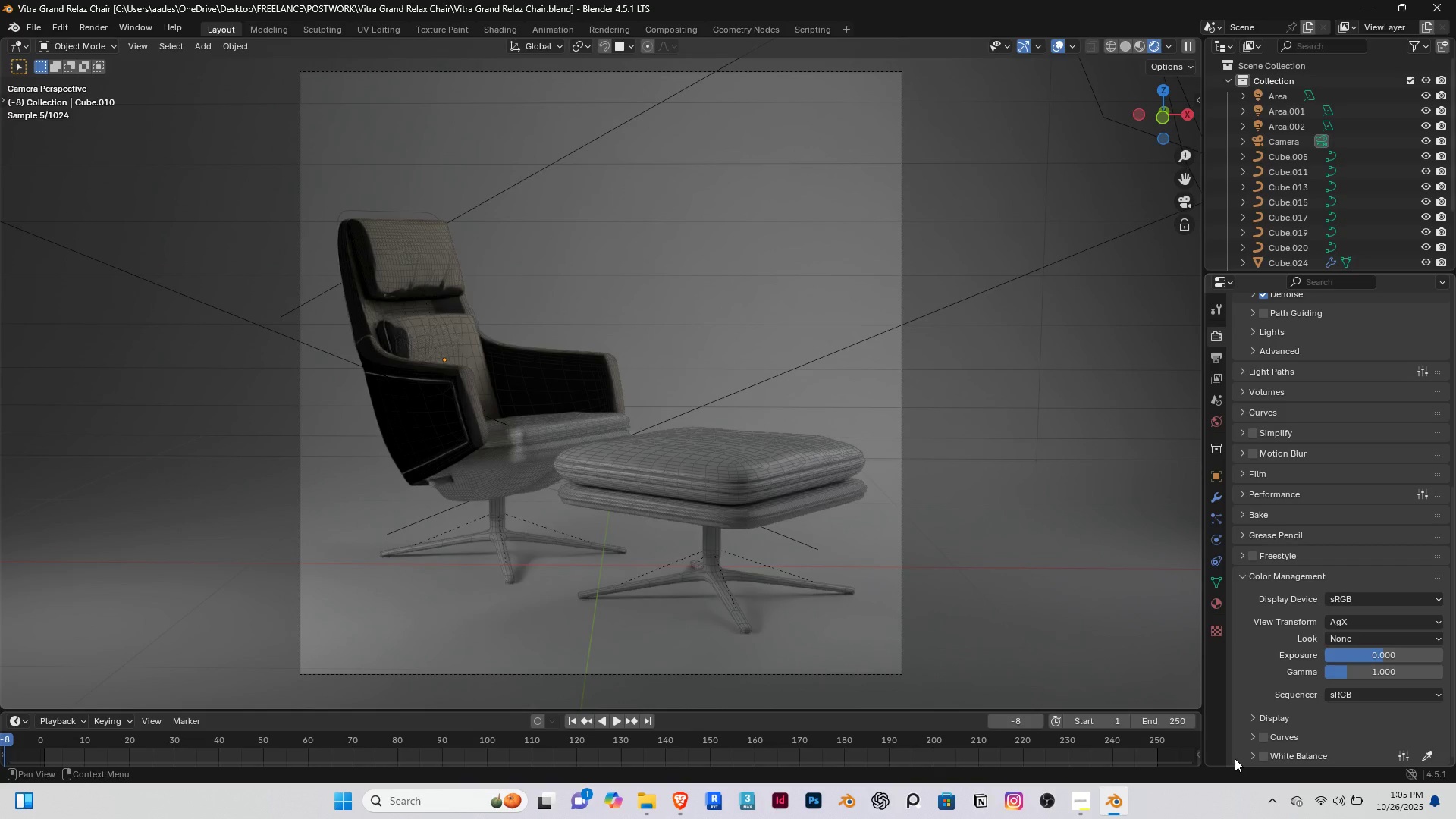 
left_click([1354, 636])
 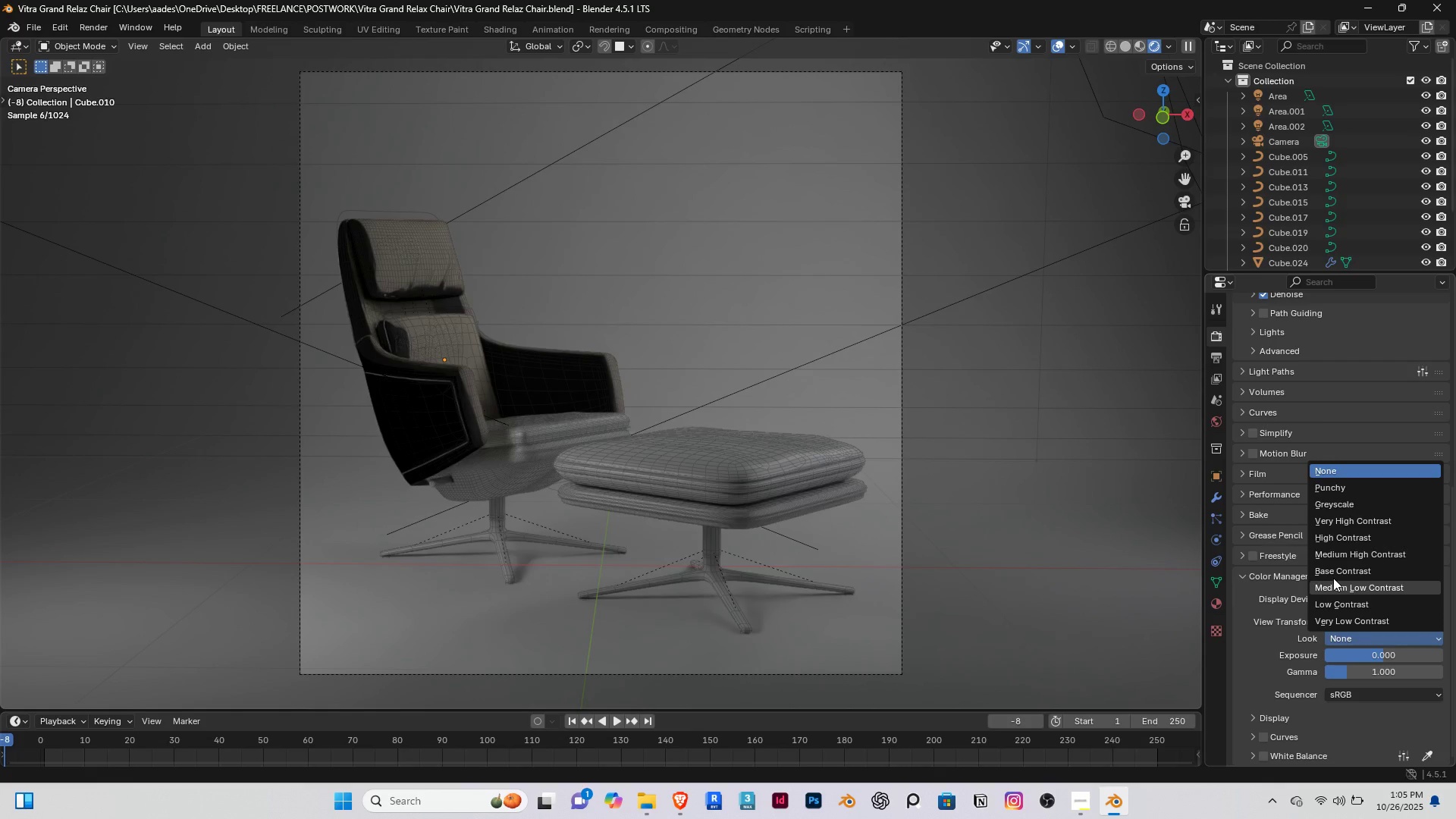 
left_click([1335, 541])
 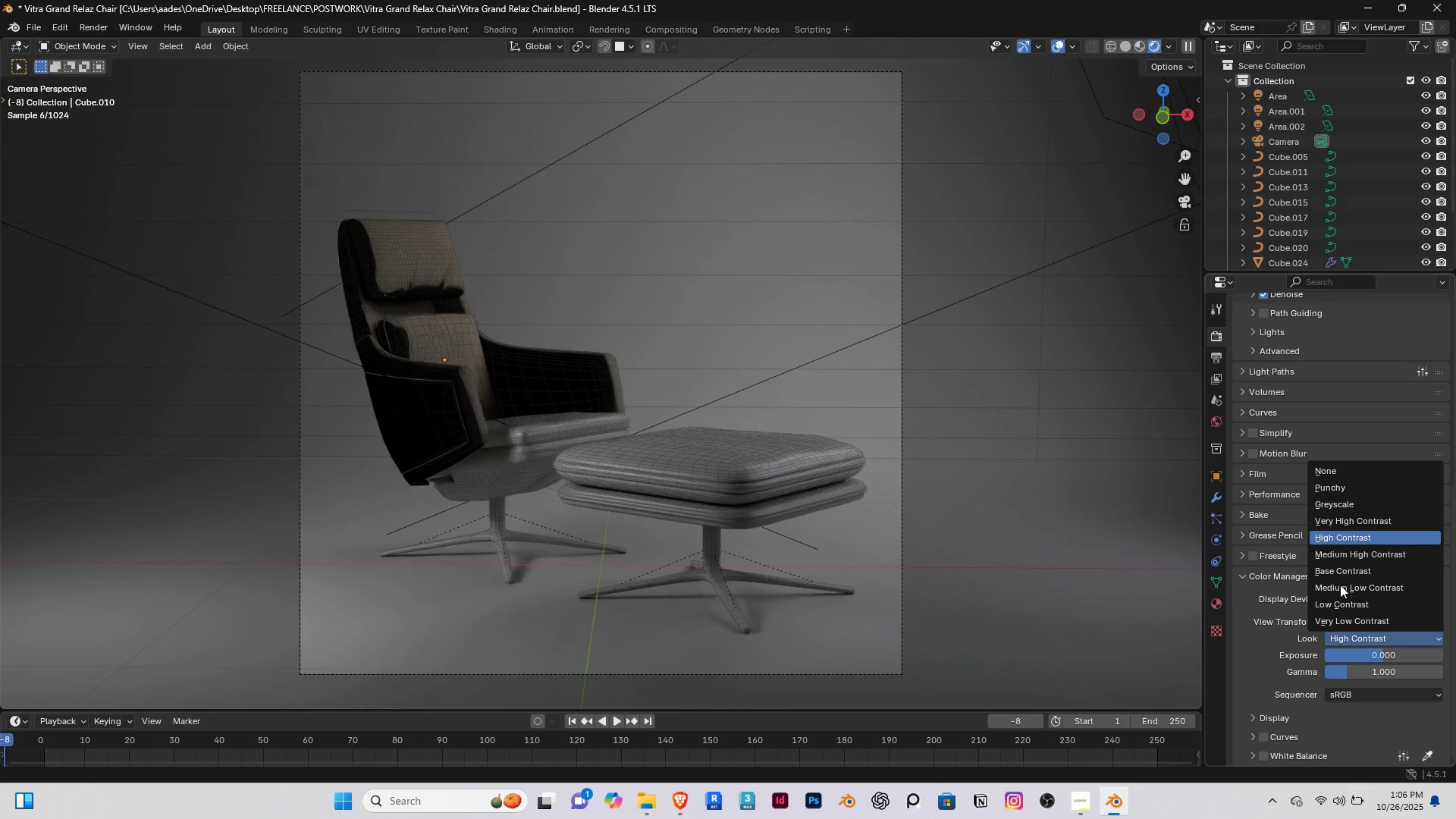 
left_click([1368, 642])
 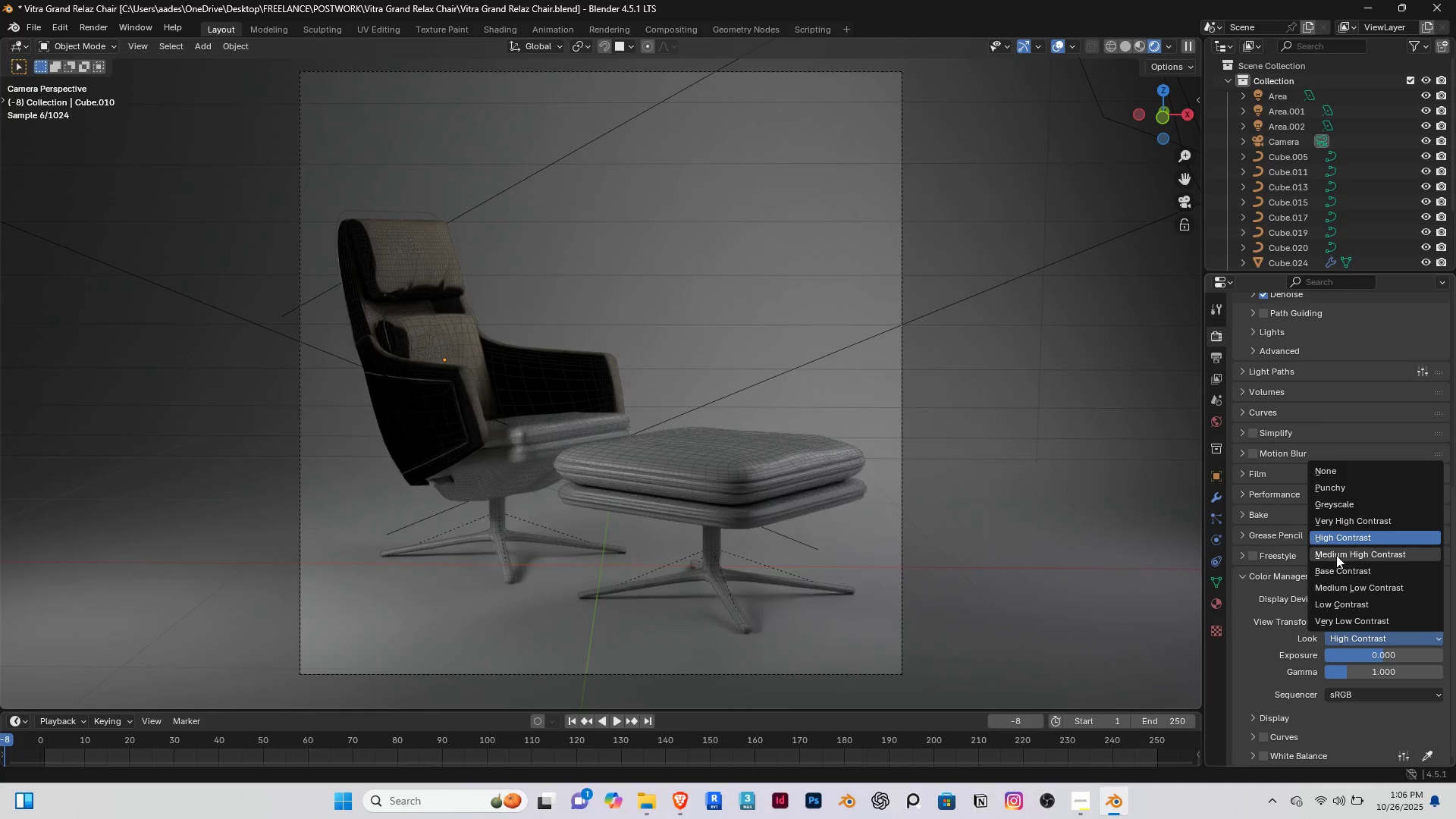 
left_click([1336, 555])
 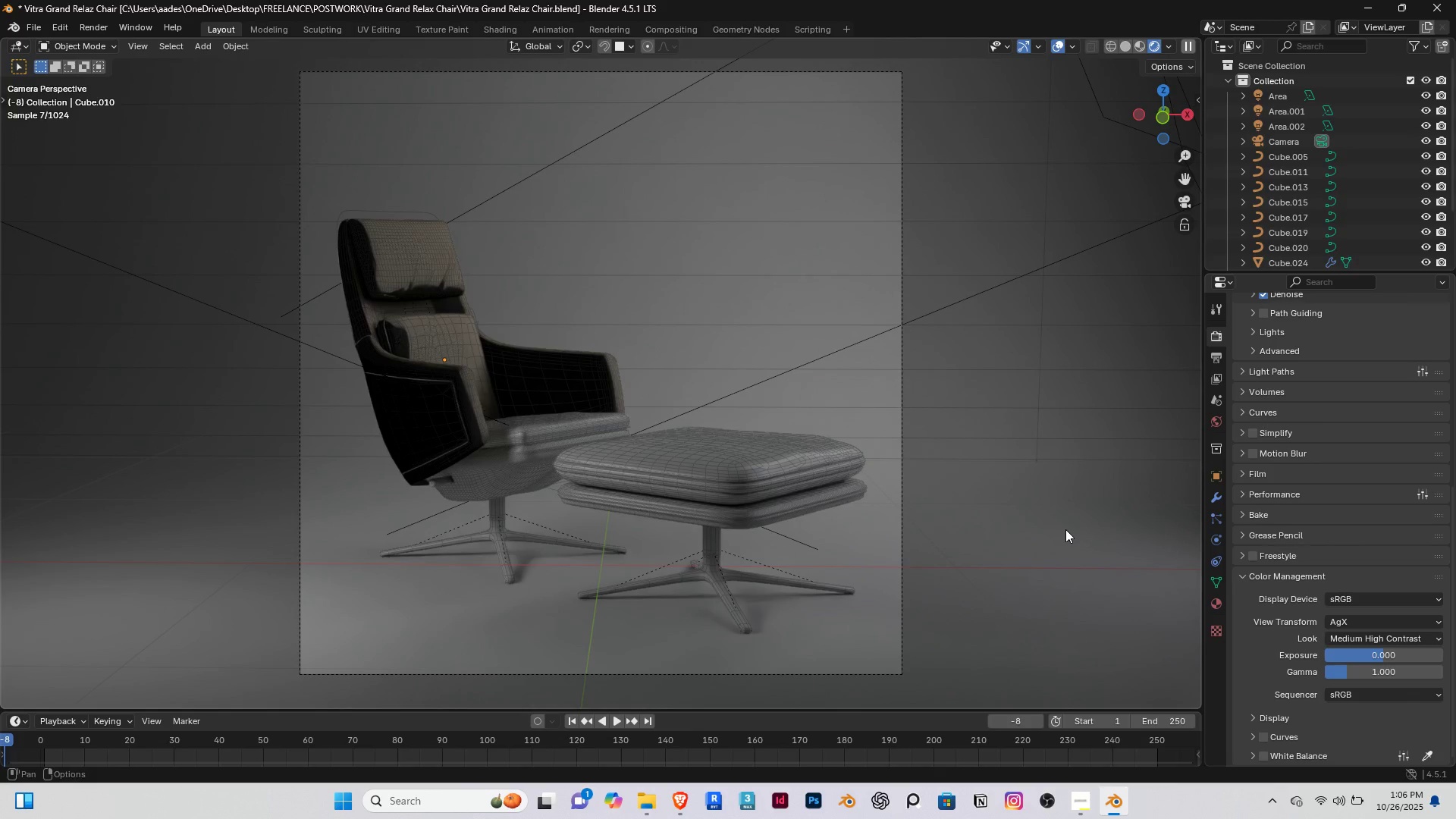 
left_click([1059, 46])
 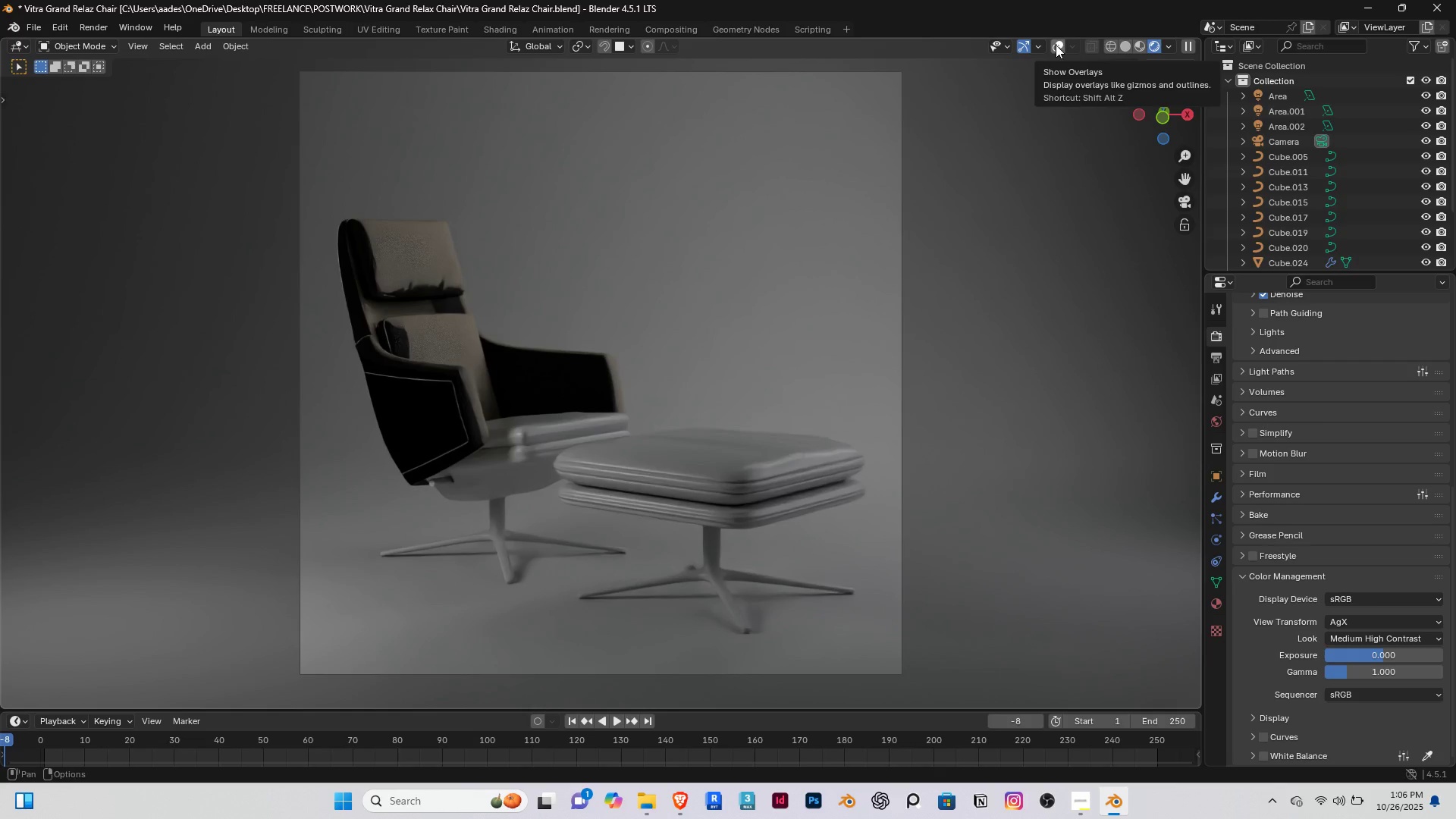 